 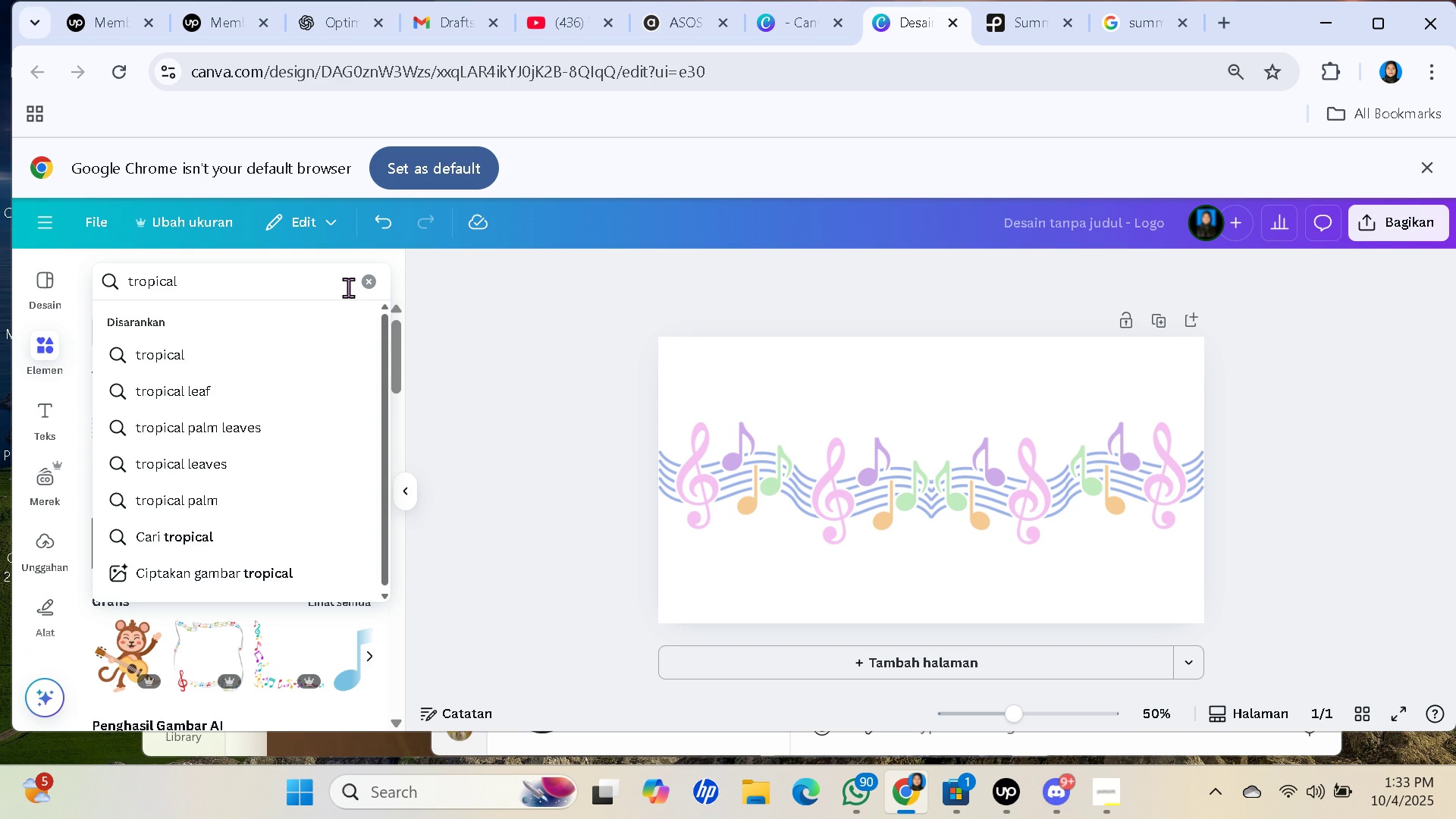 
key(Enter)
 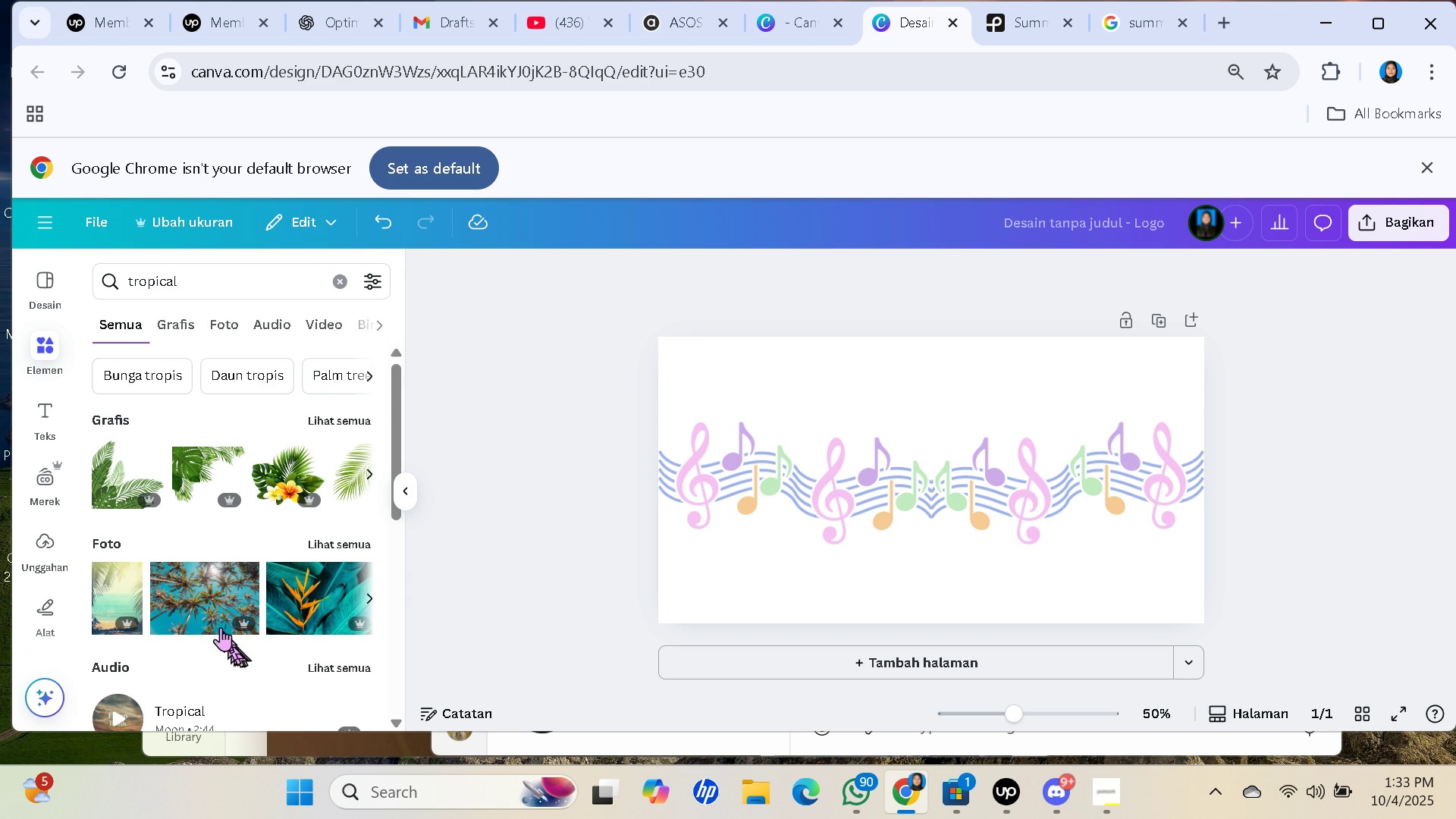 
scroll: coordinate [302, 595], scroll_direction: down, amount: 1.0
 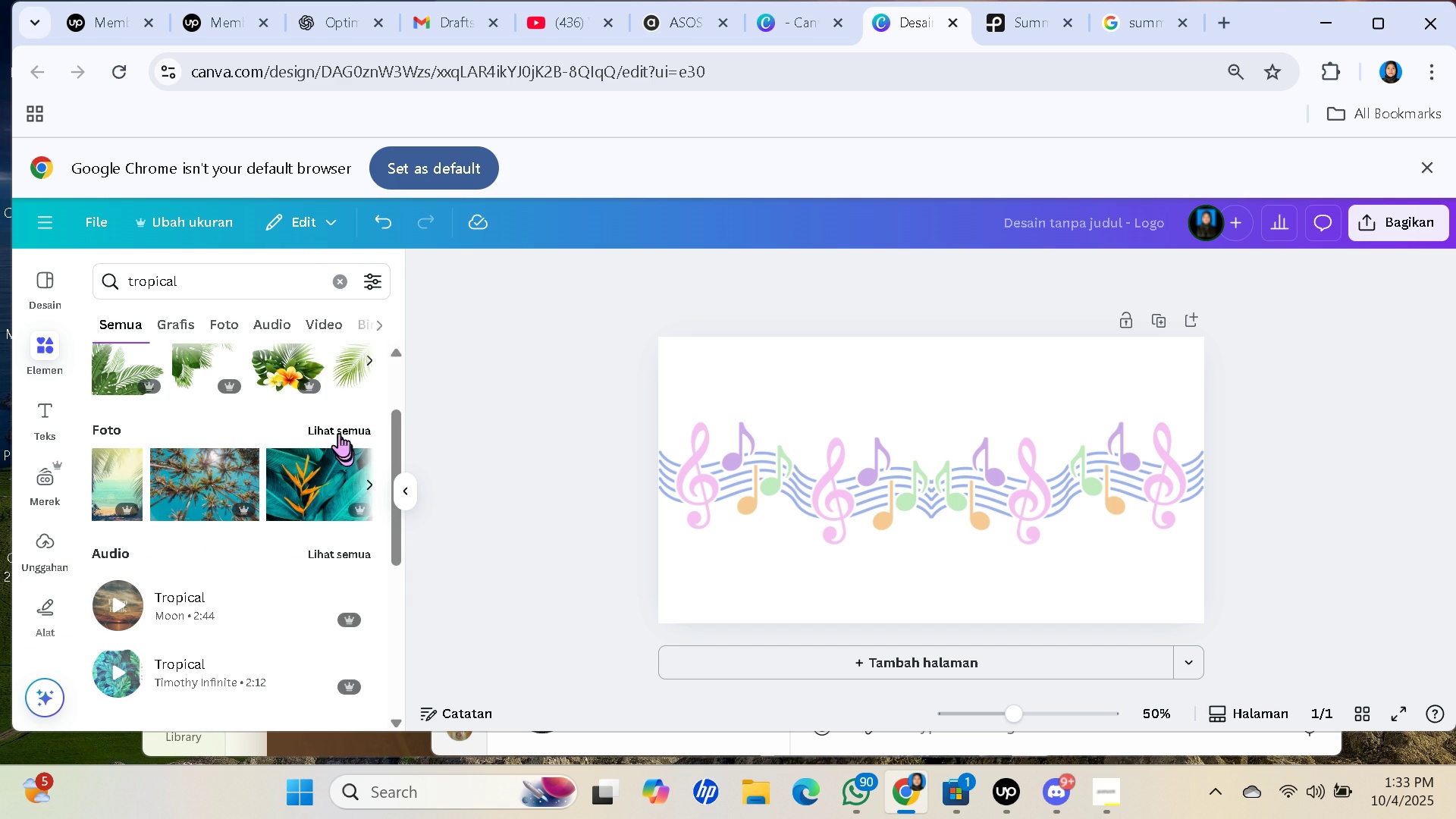 
left_click([339, 433])
 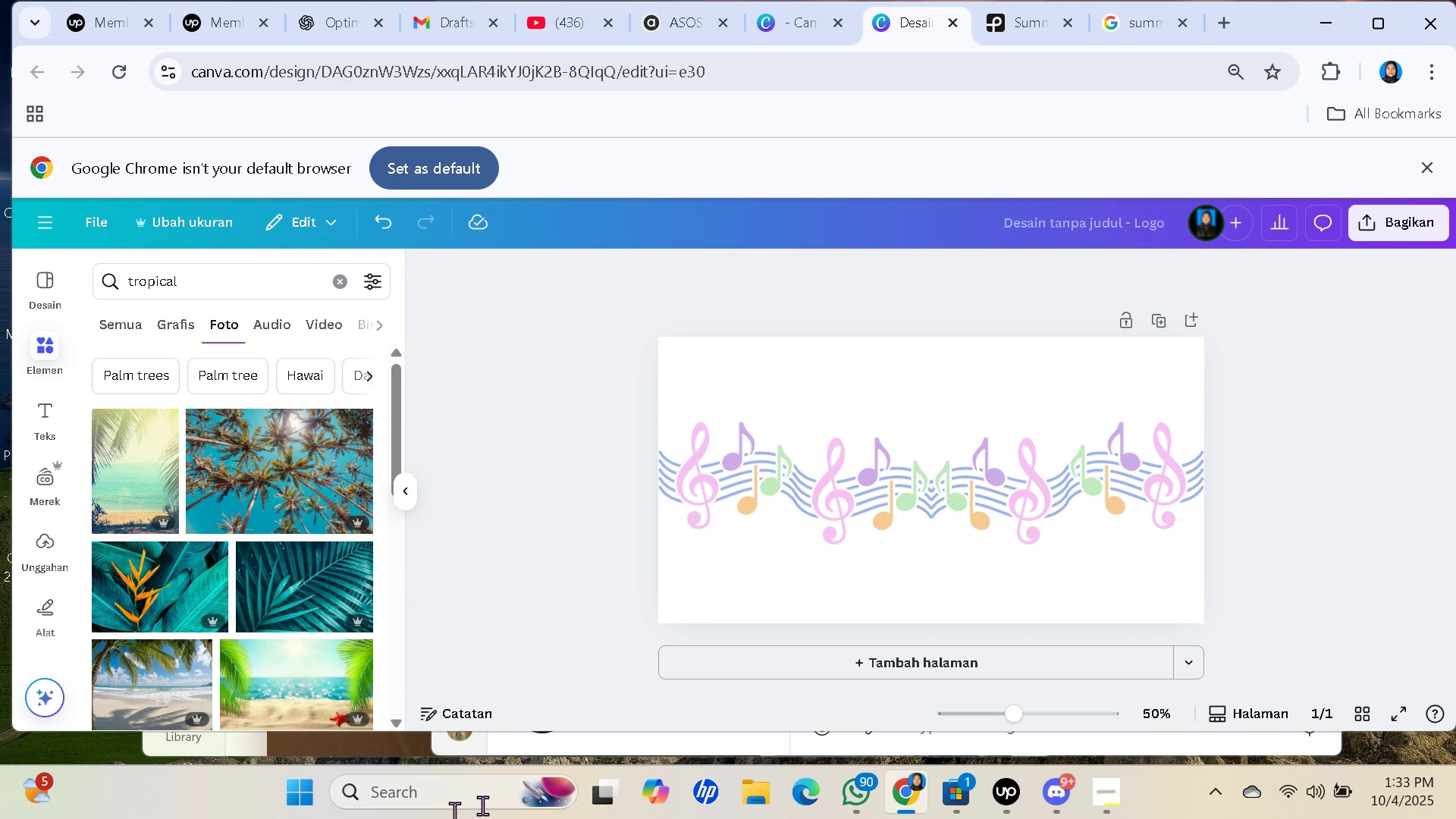 
scroll: coordinate [290, 657], scroll_direction: down, amount: 4.0
 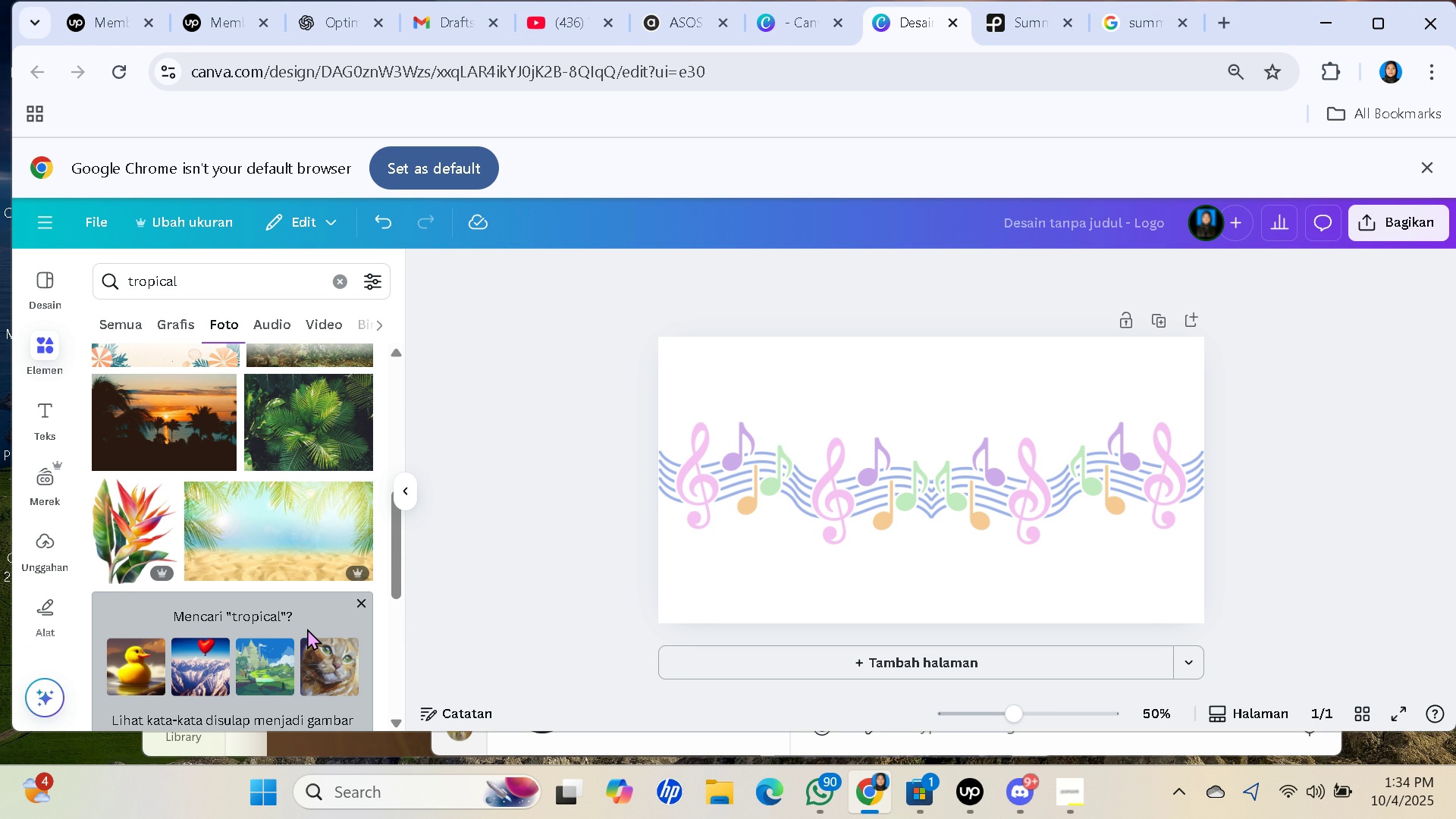 
wait(15.76)
 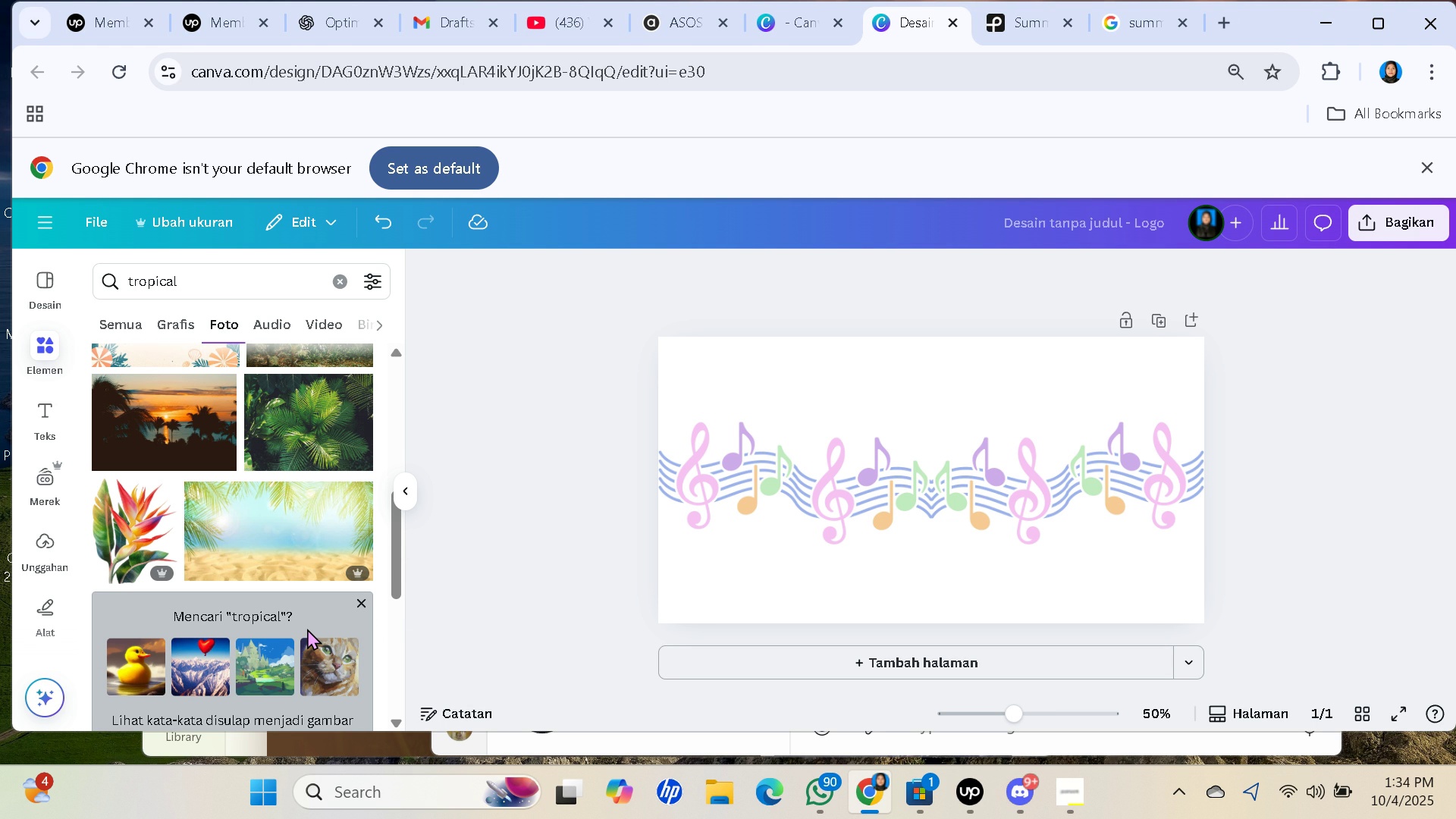 
scroll: coordinate [320, 362], scroll_direction: down, amount: 1.0
 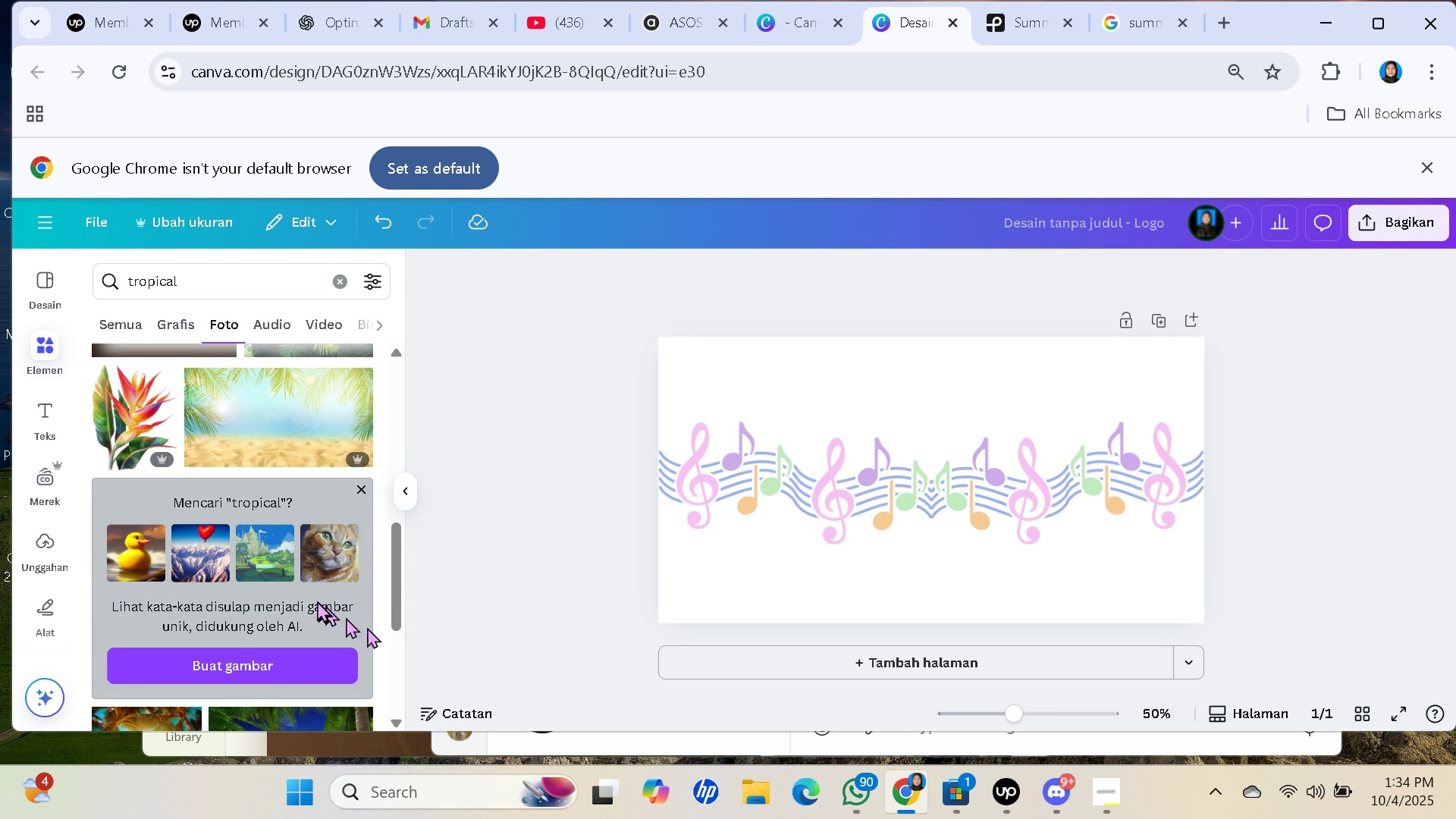 
left_click([282, 546])
 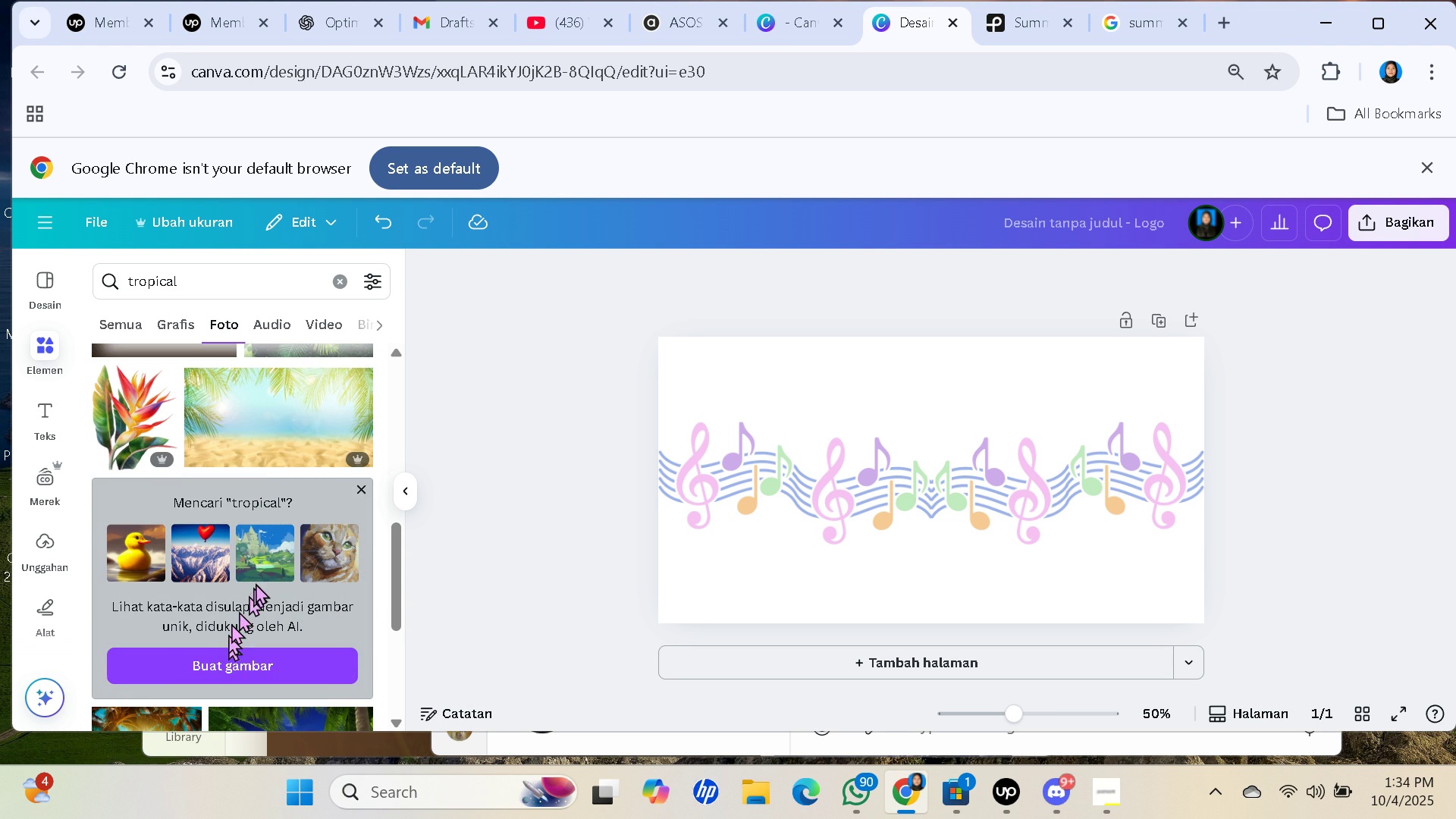 
left_click([268, 560])
 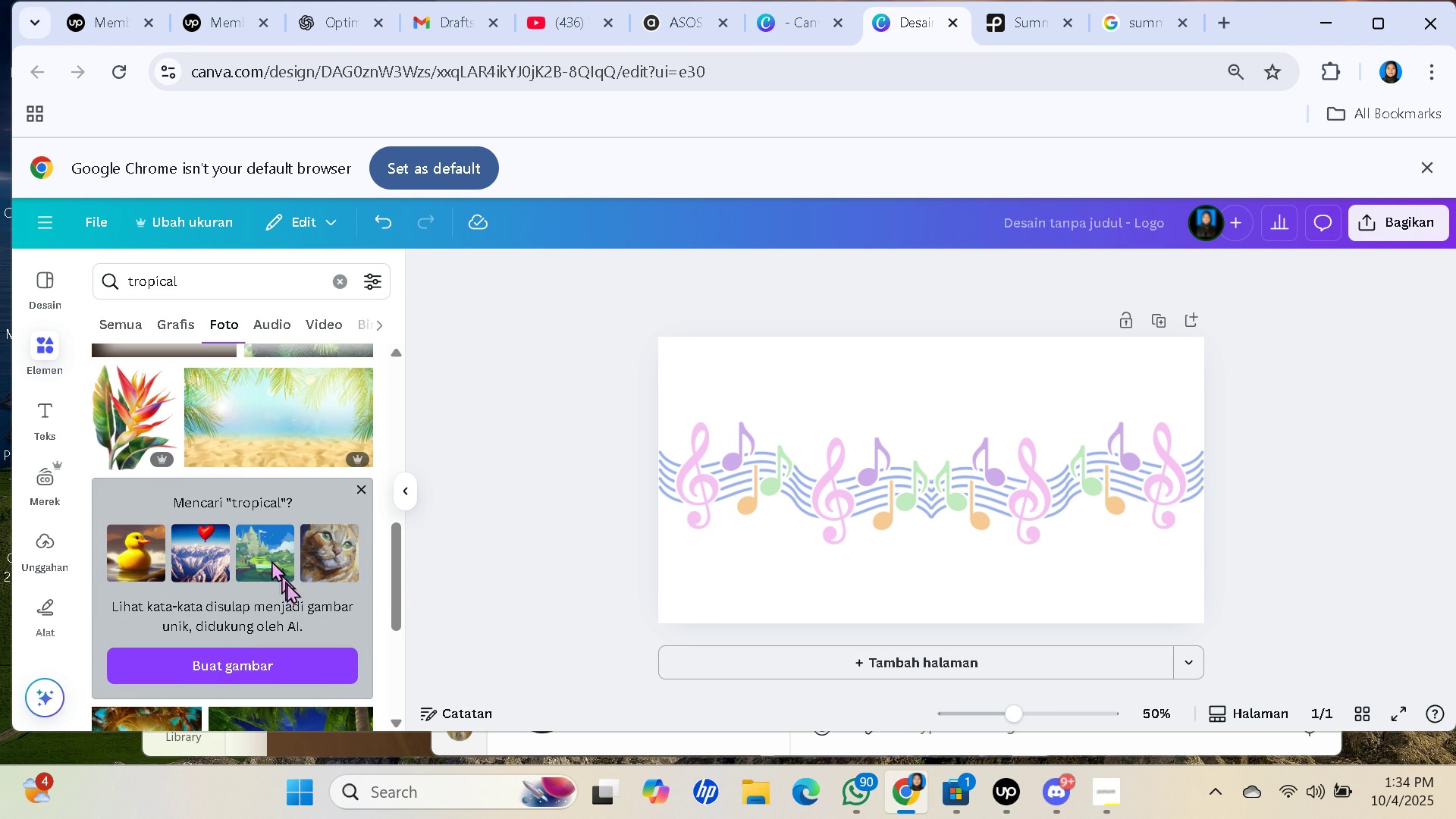 
scroll: coordinate [224, 582], scroll_direction: down, amount: 9.0
 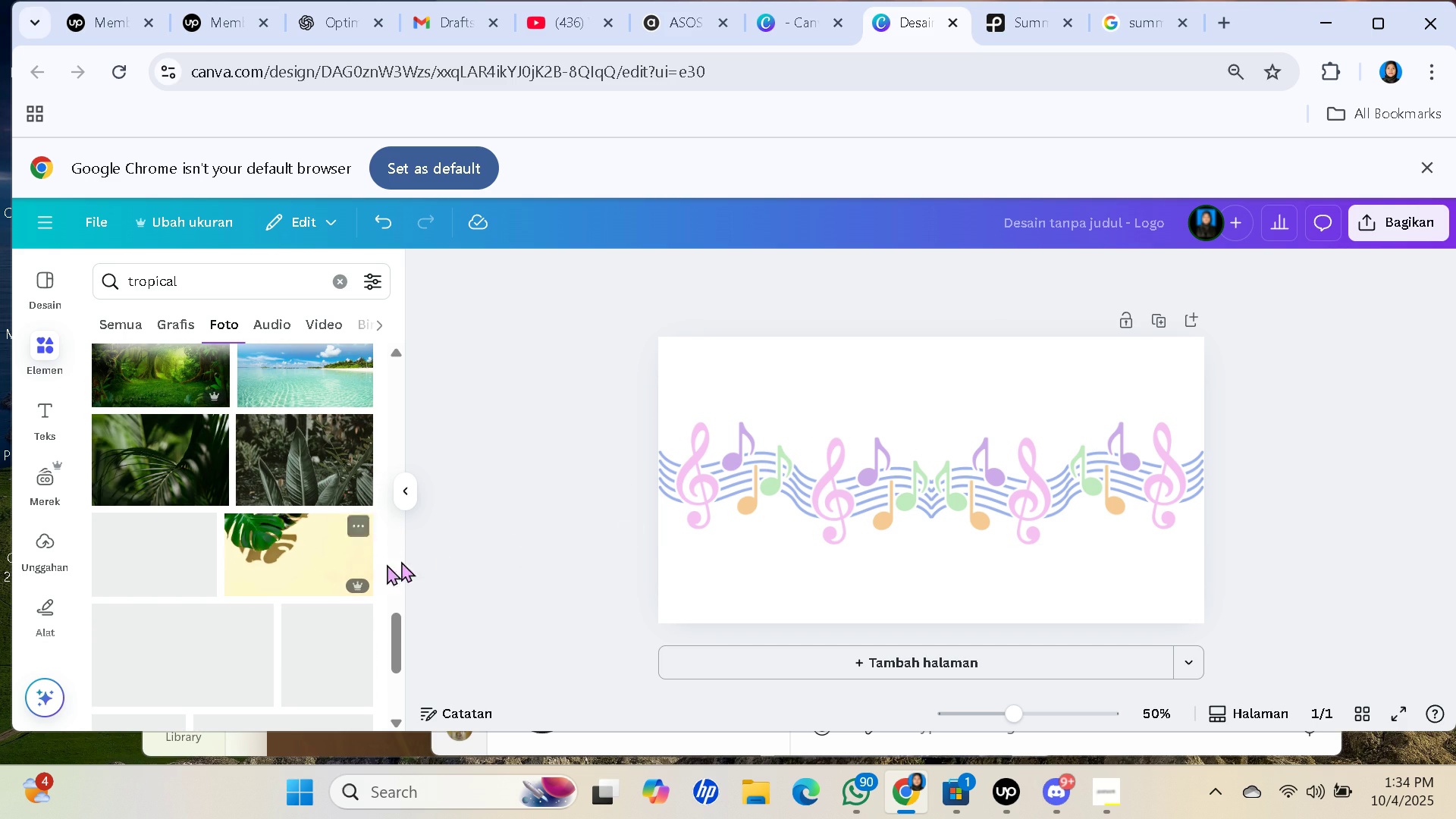 
scroll: coordinate [278, 516], scroll_direction: up, amount: 1.0
 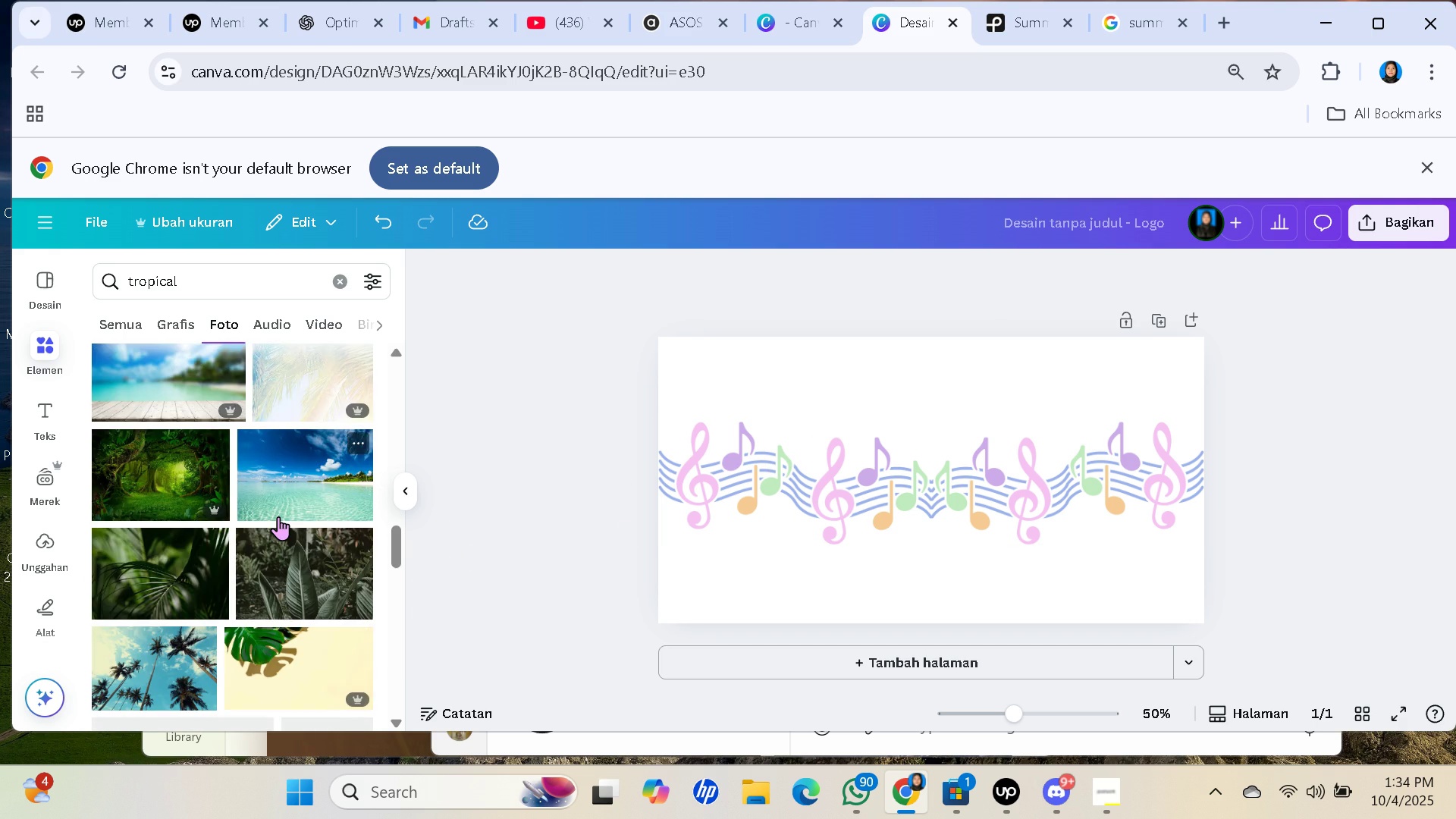 
scroll: coordinate [291, 422], scroll_direction: down, amount: 3.0
 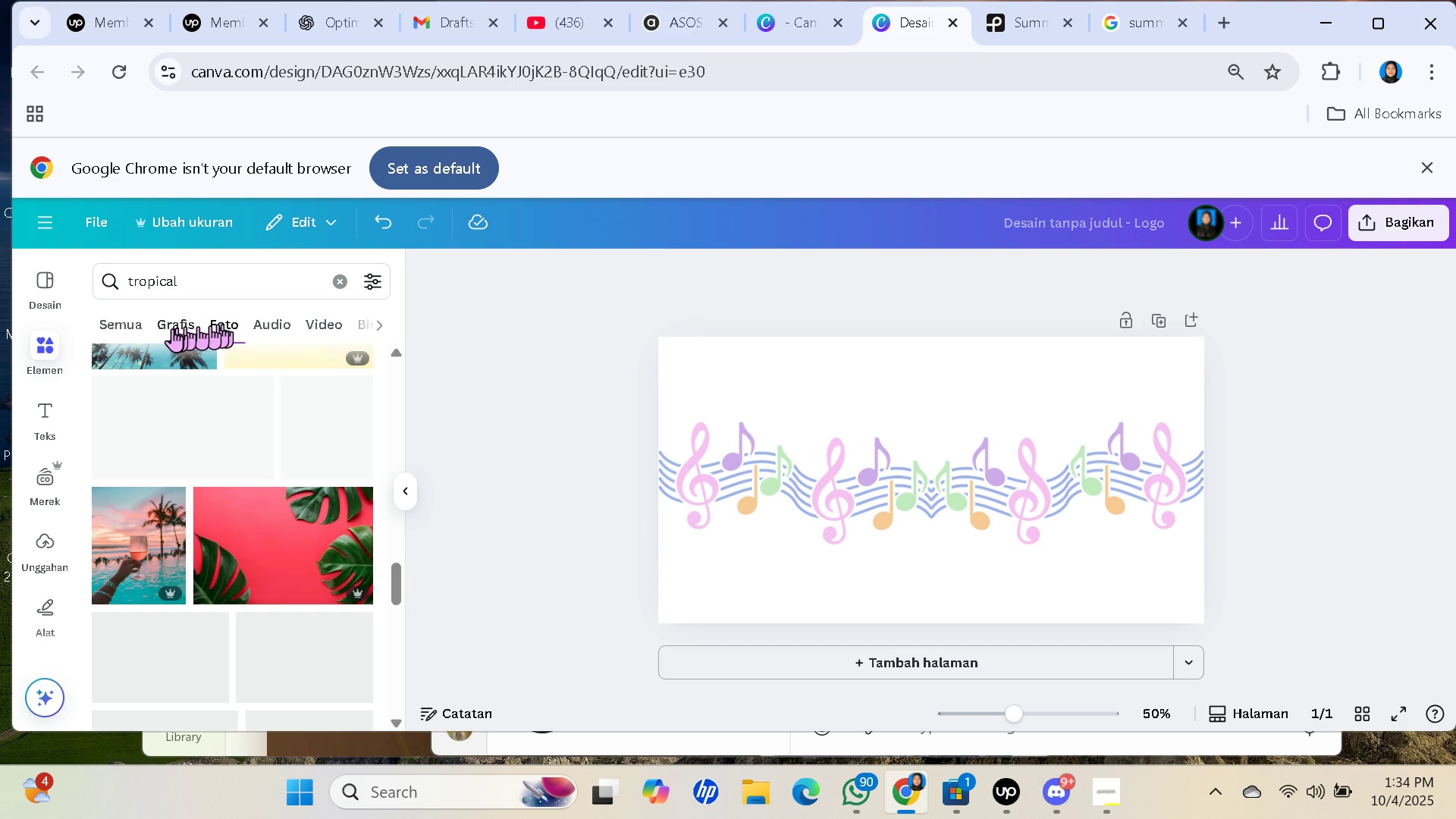 
left_click([171, 329])
 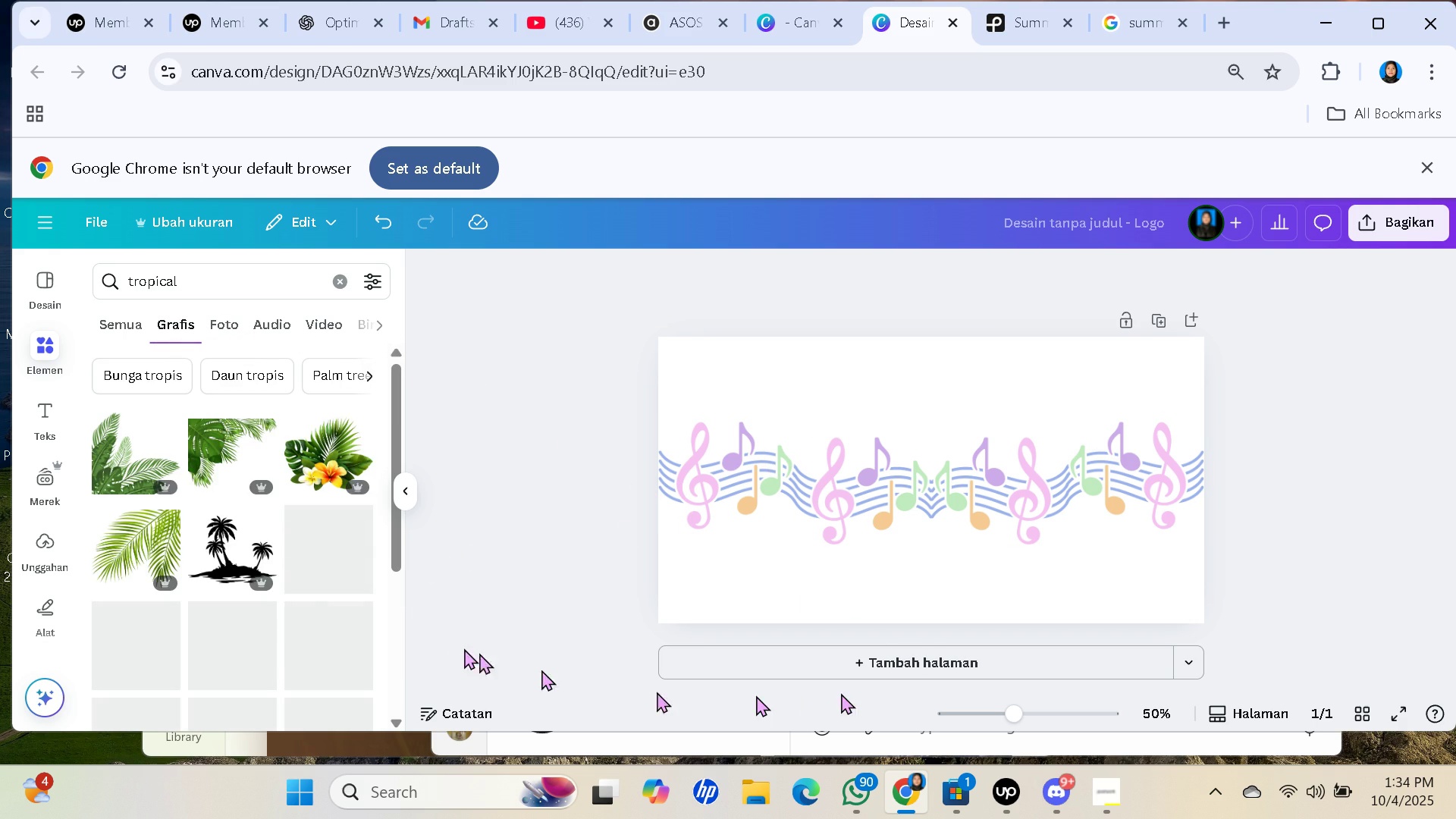 
scroll: coordinate [341, 617], scroll_direction: down, amount: 2.0
 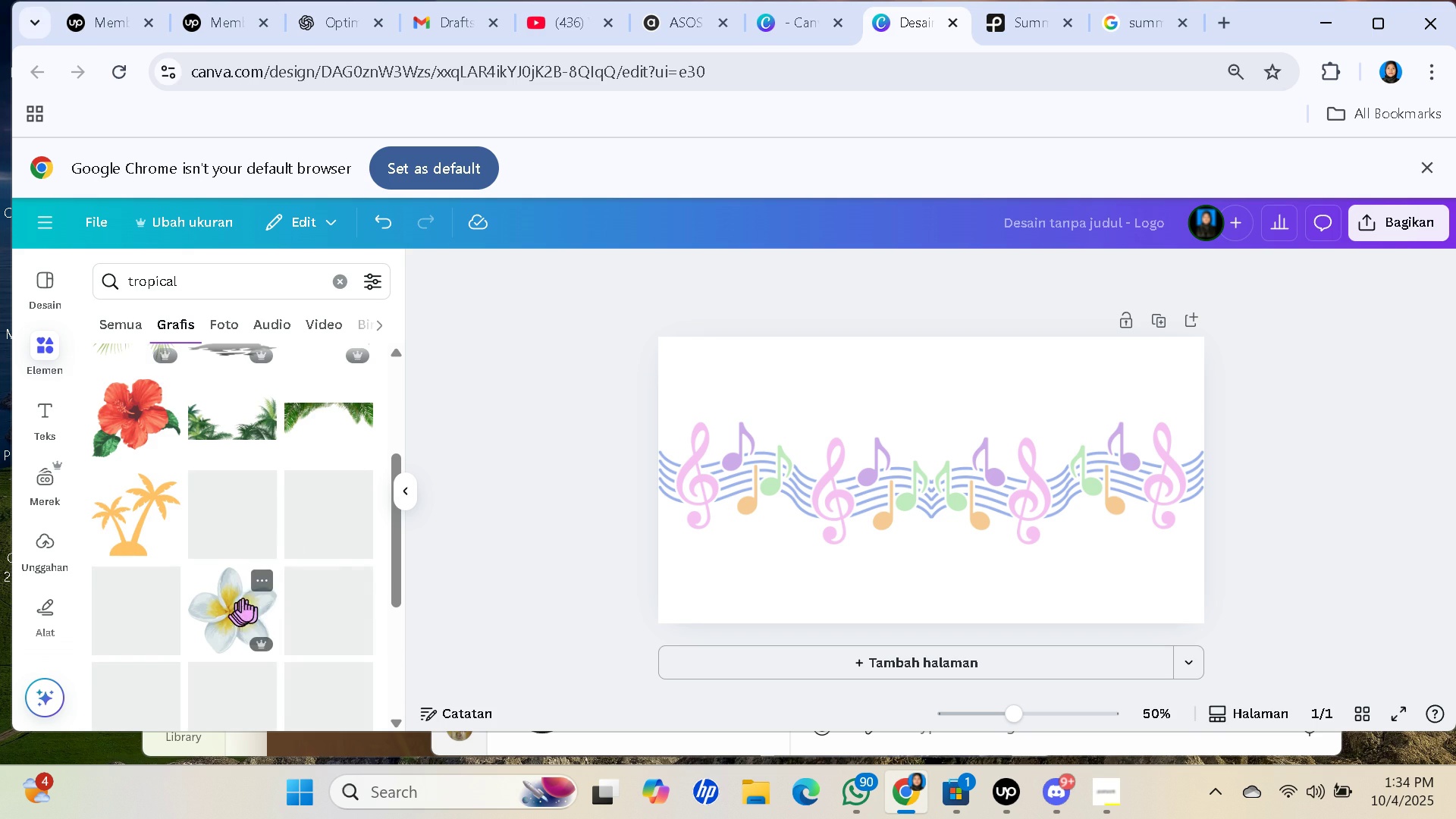 
wait(6.07)
 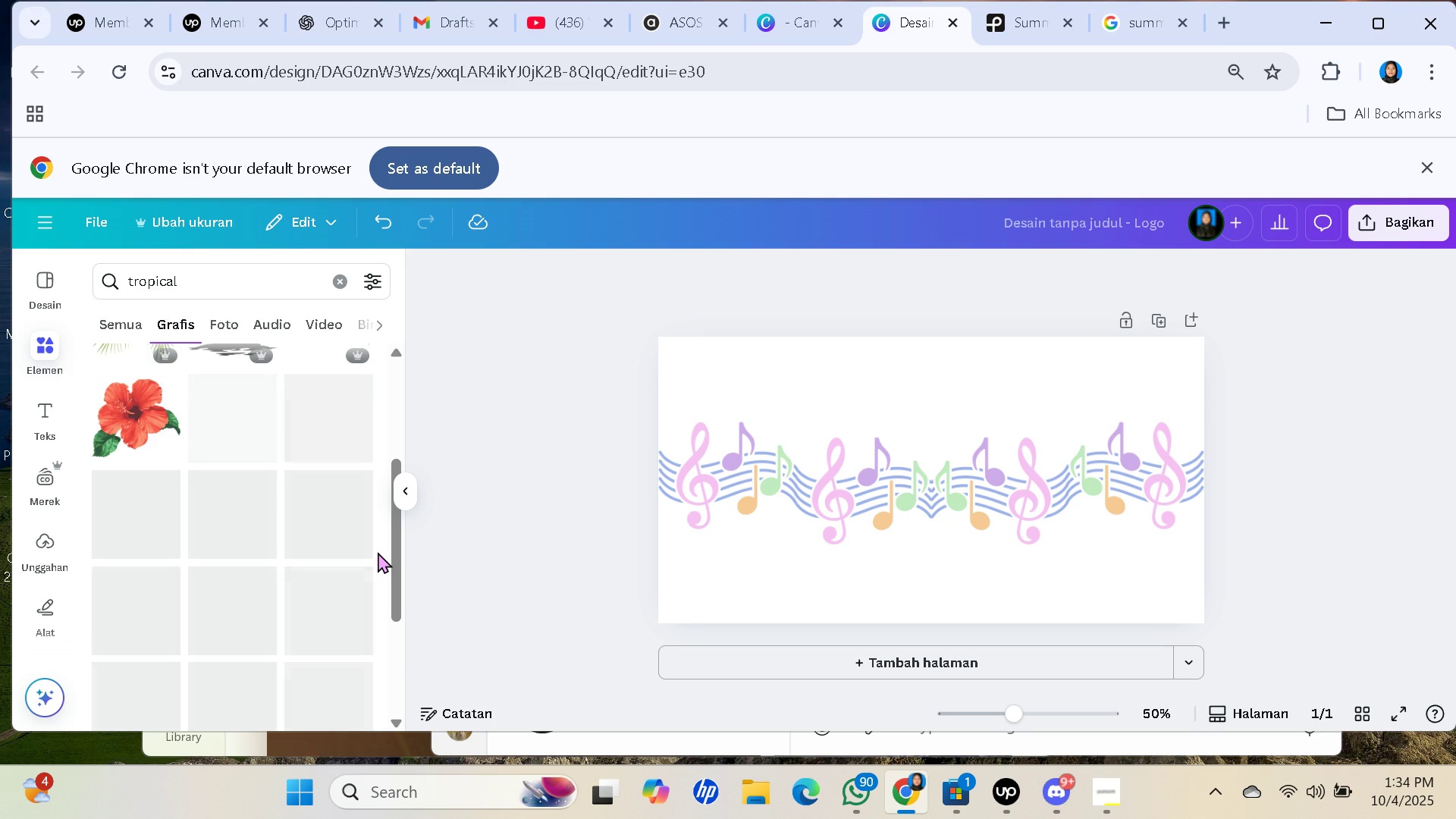 
scroll: coordinate [312, 574], scroll_direction: down, amount: 5.0
 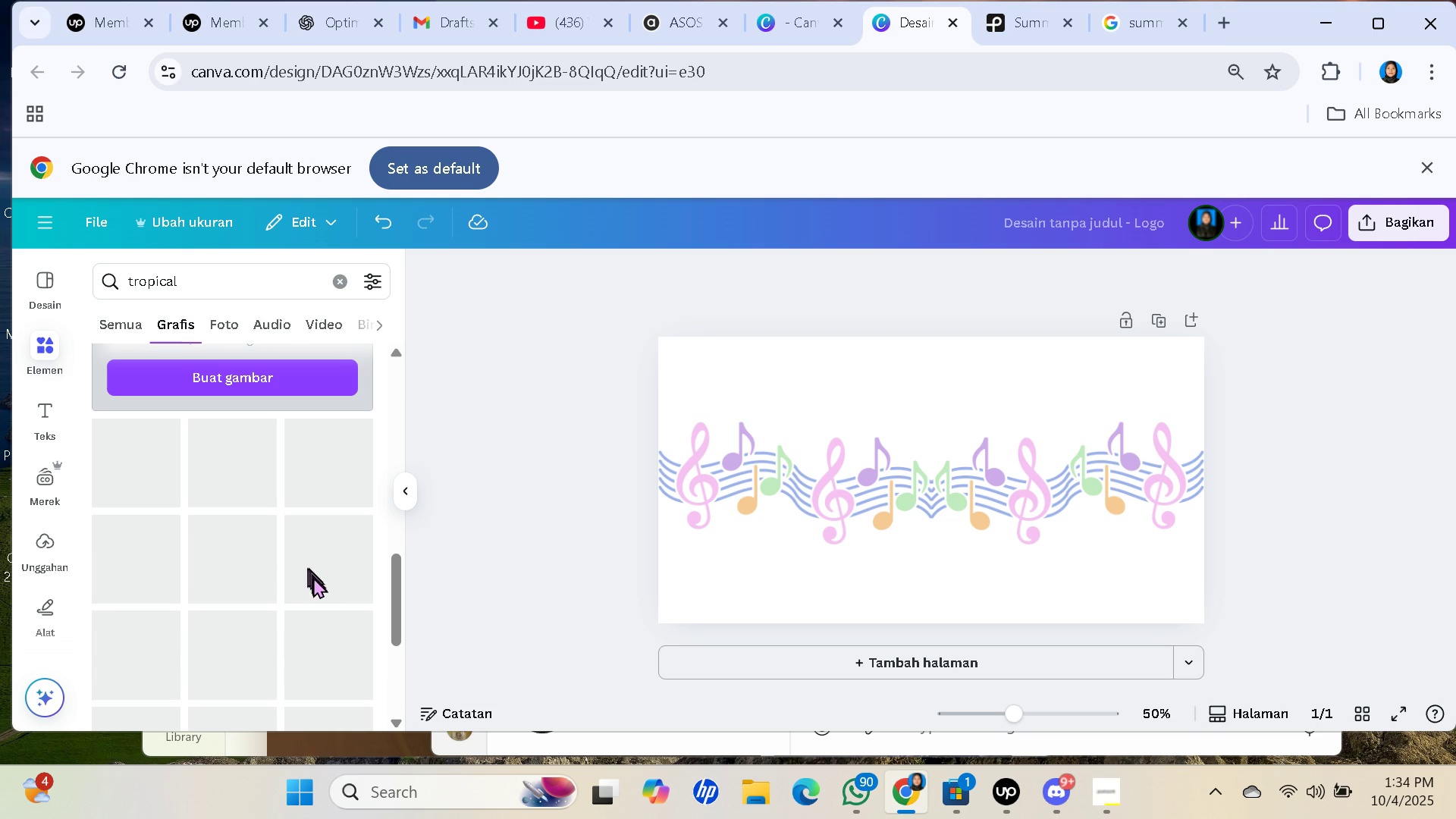 
mouse_move([322, 556])
 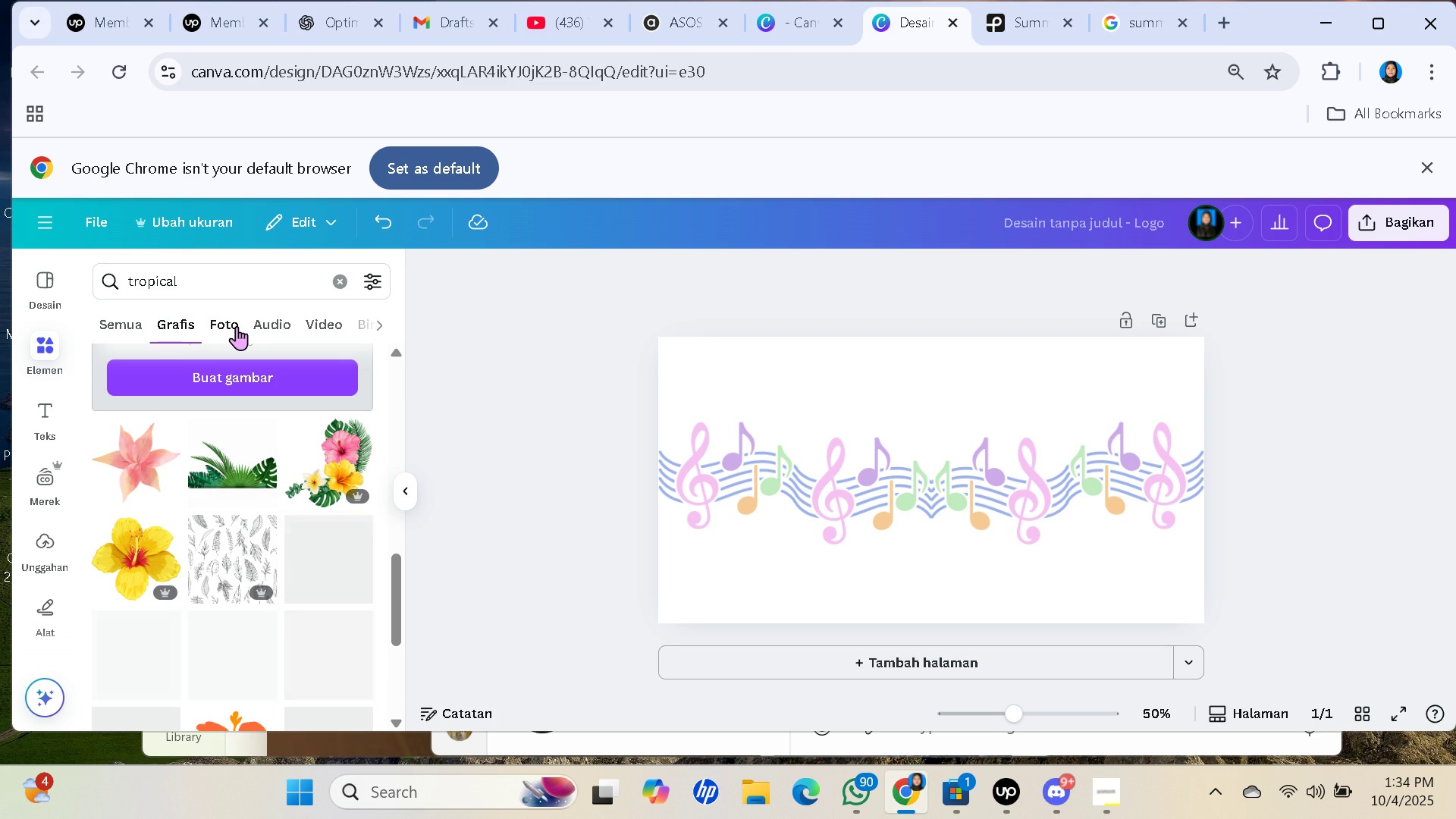 
left_click([237, 326])
 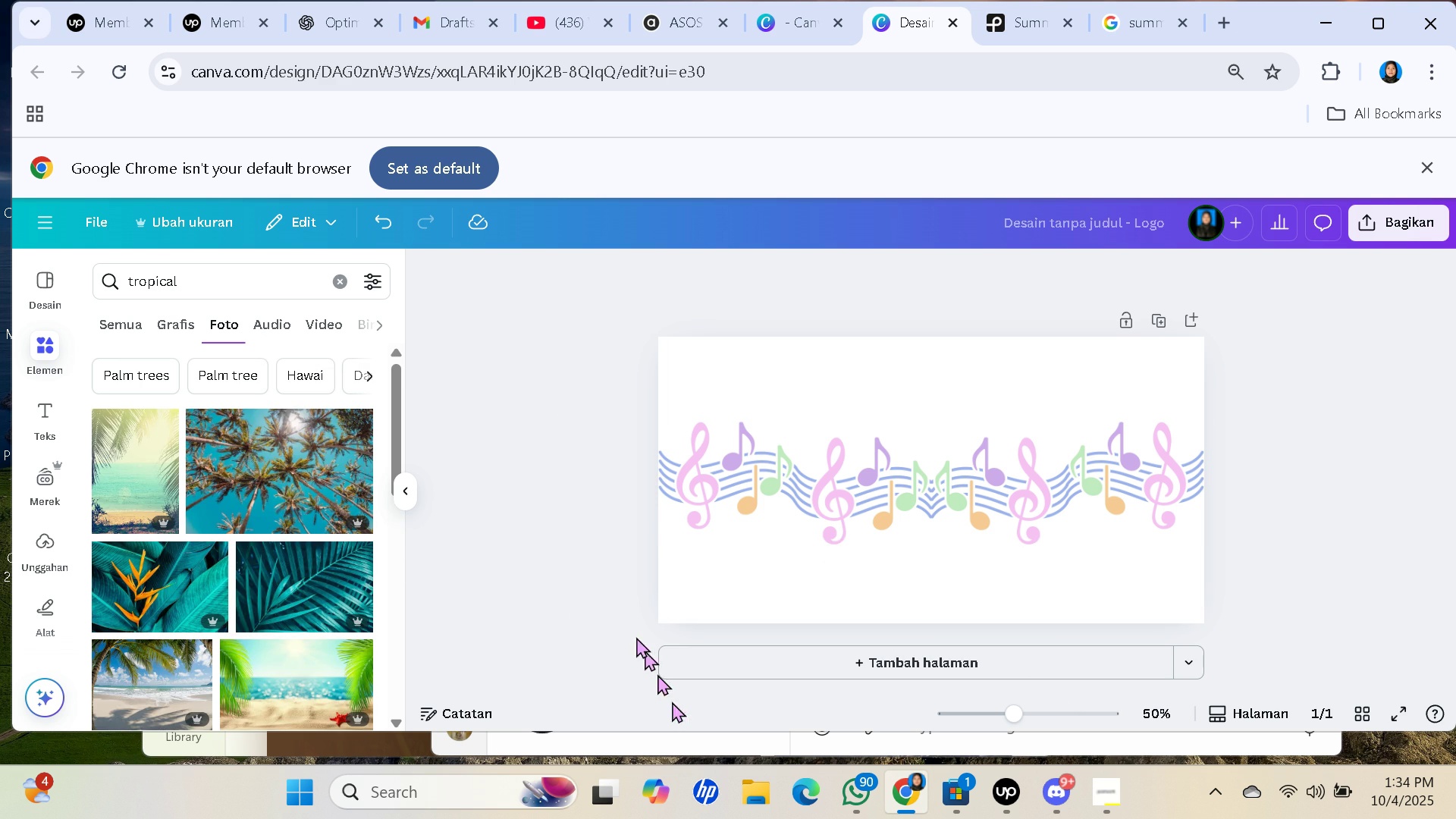 
scroll: coordinate [381, 646], scroll_direction: down, amount: 3.0
 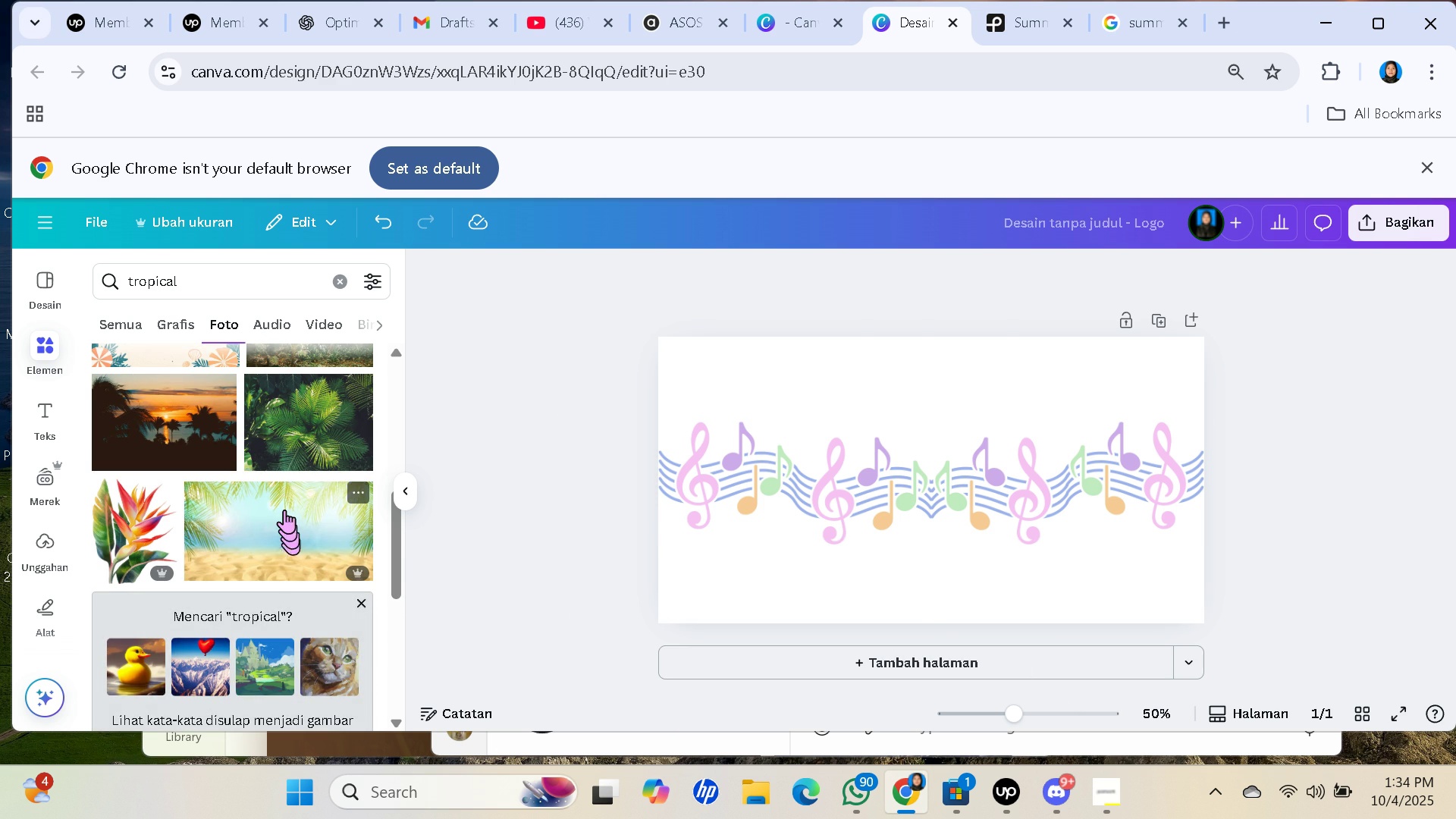 
left_click([284, 510])